 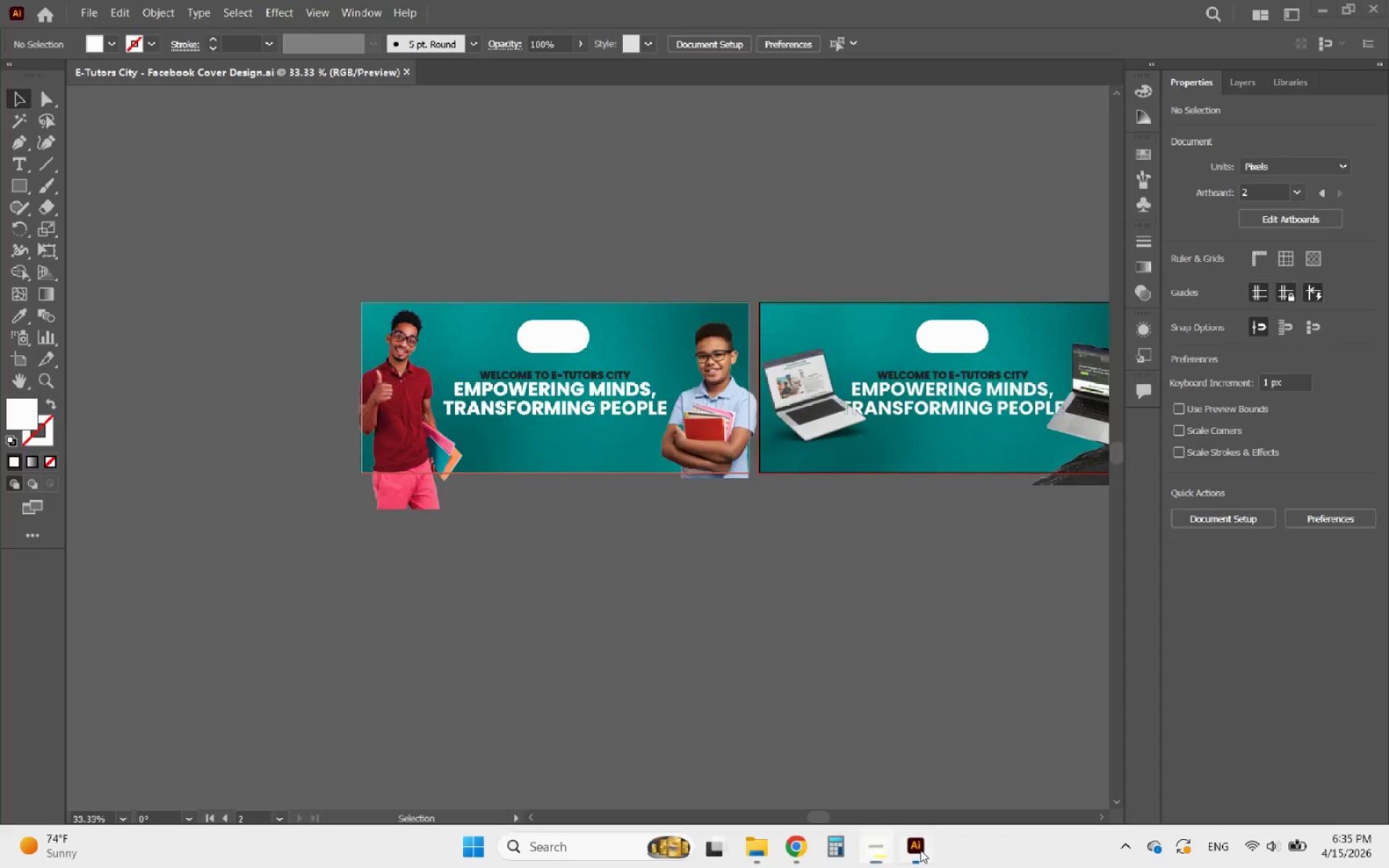 
scroll: coordinate [372, 478], scroll_direction: down, amount: 2.0
 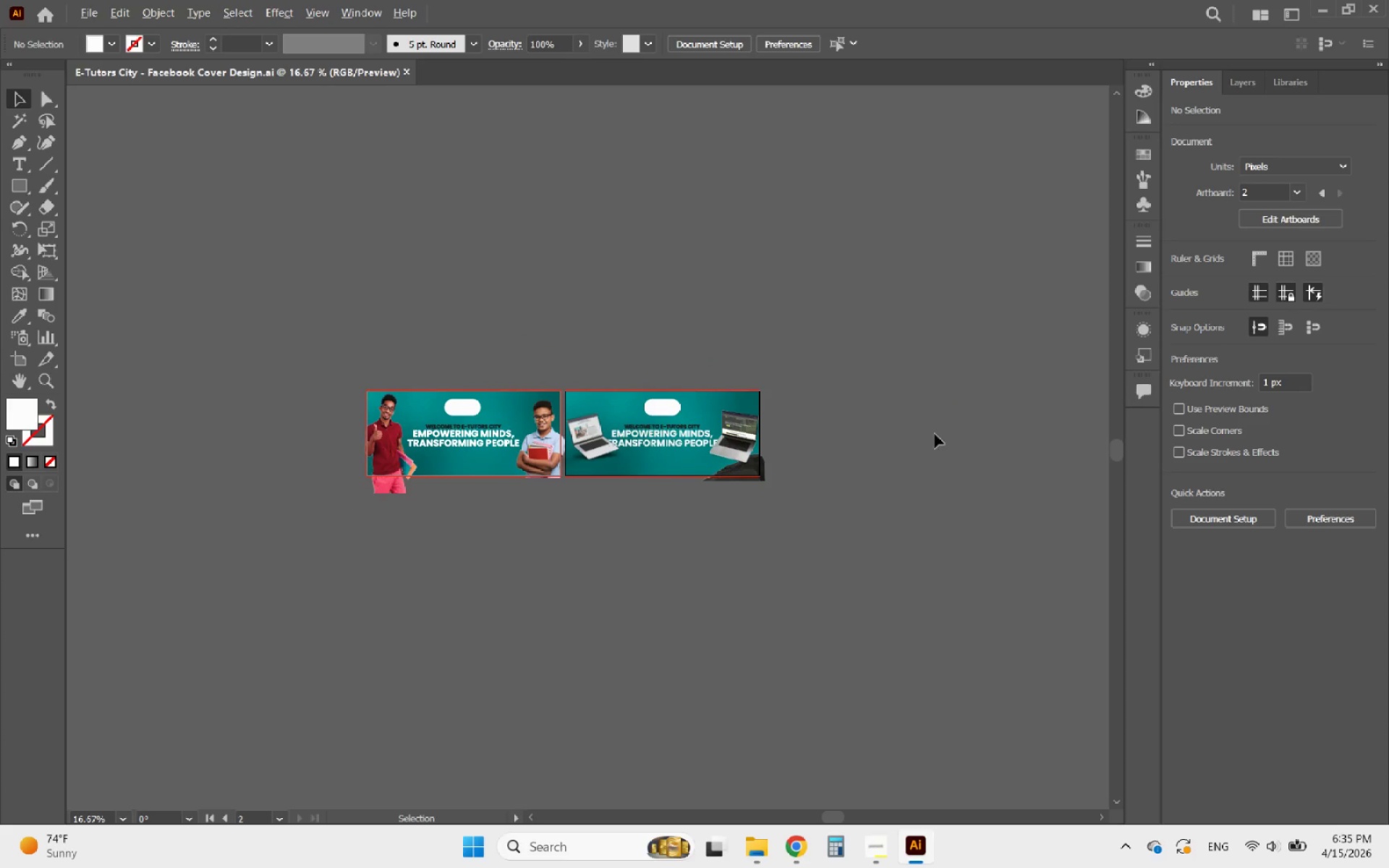 
scroll: coordinate [943, 430], scroll_direction: up, amount: 1.0
 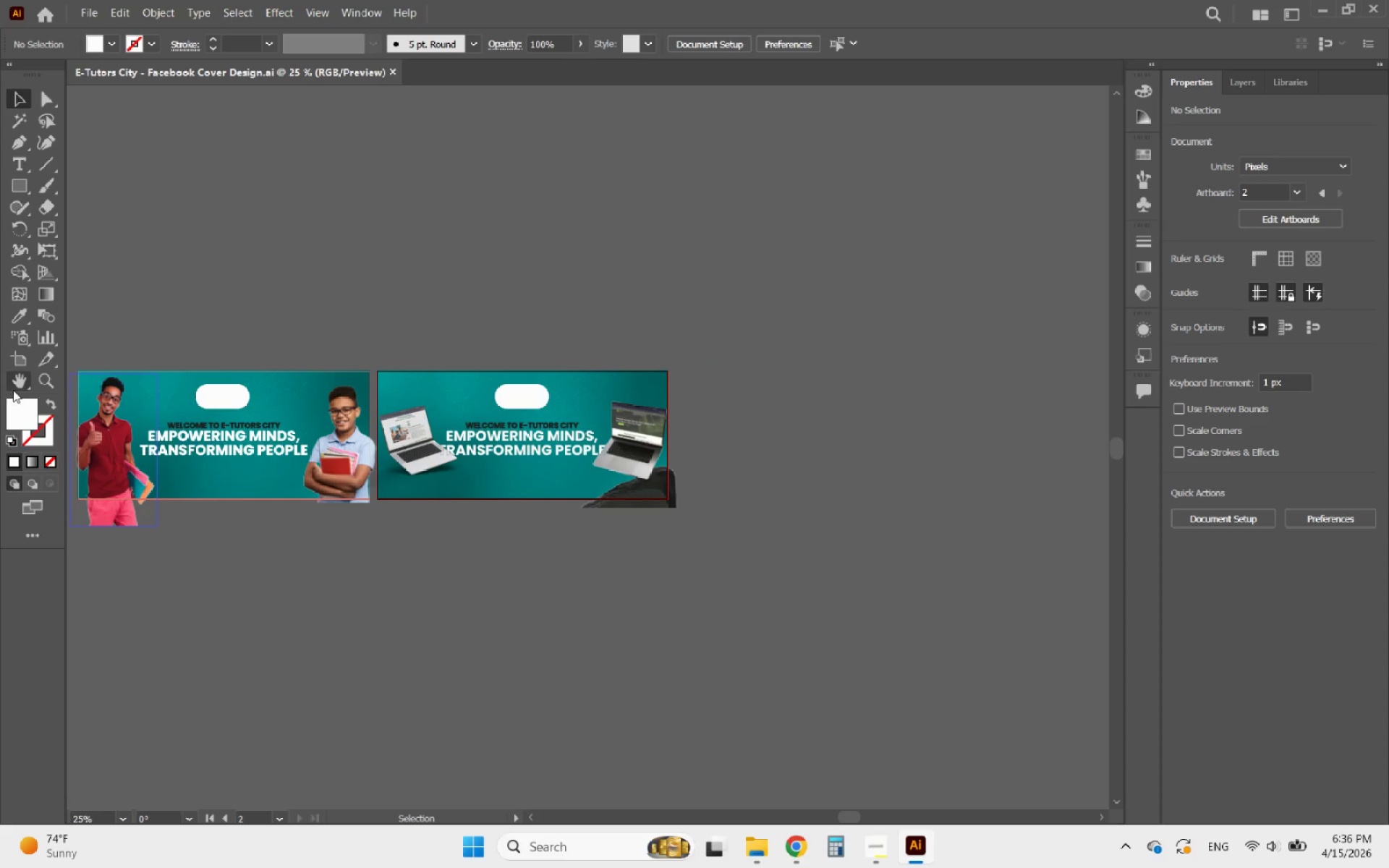 
left_click([22, 361])
 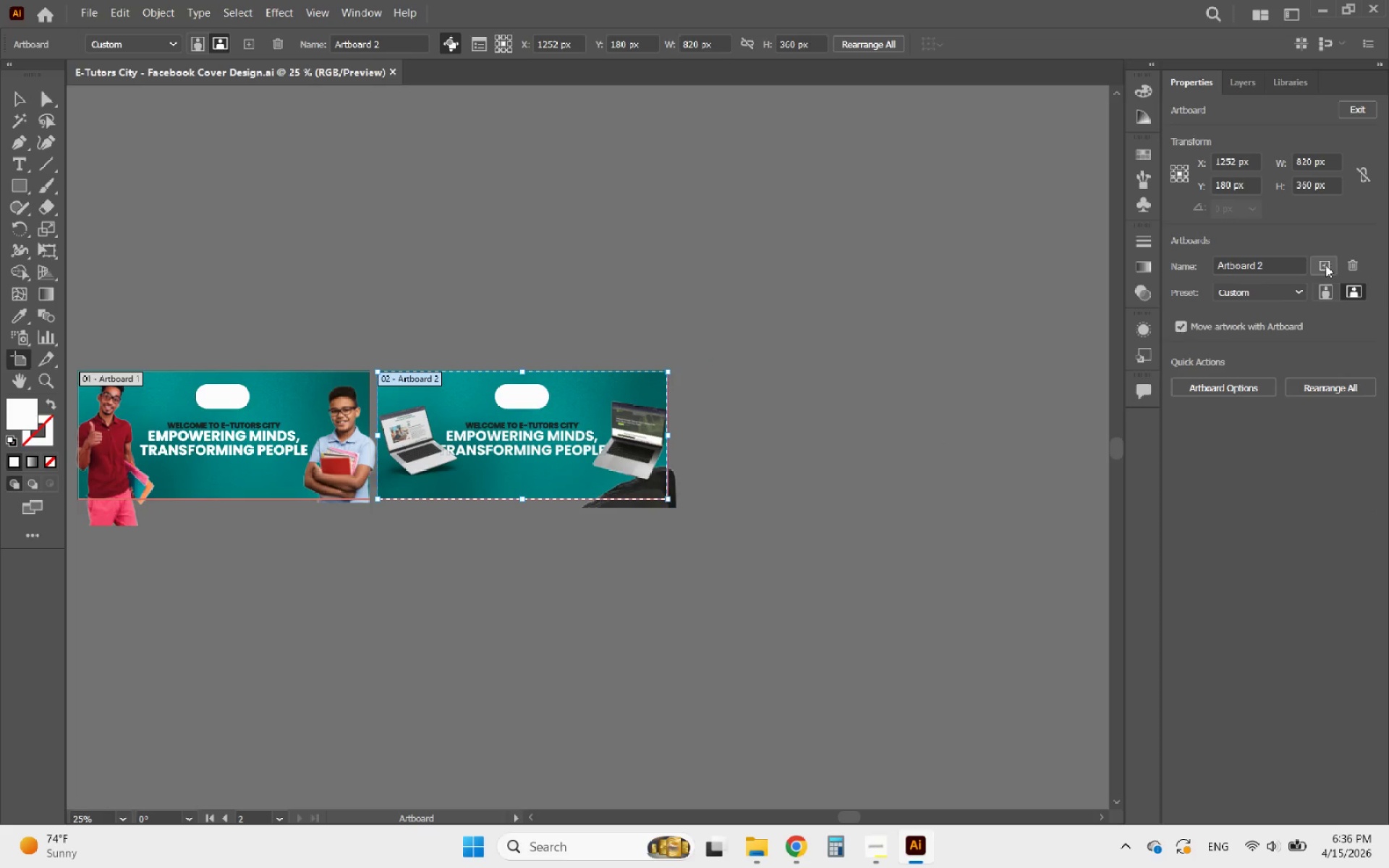 
left_click([1325, 265])
 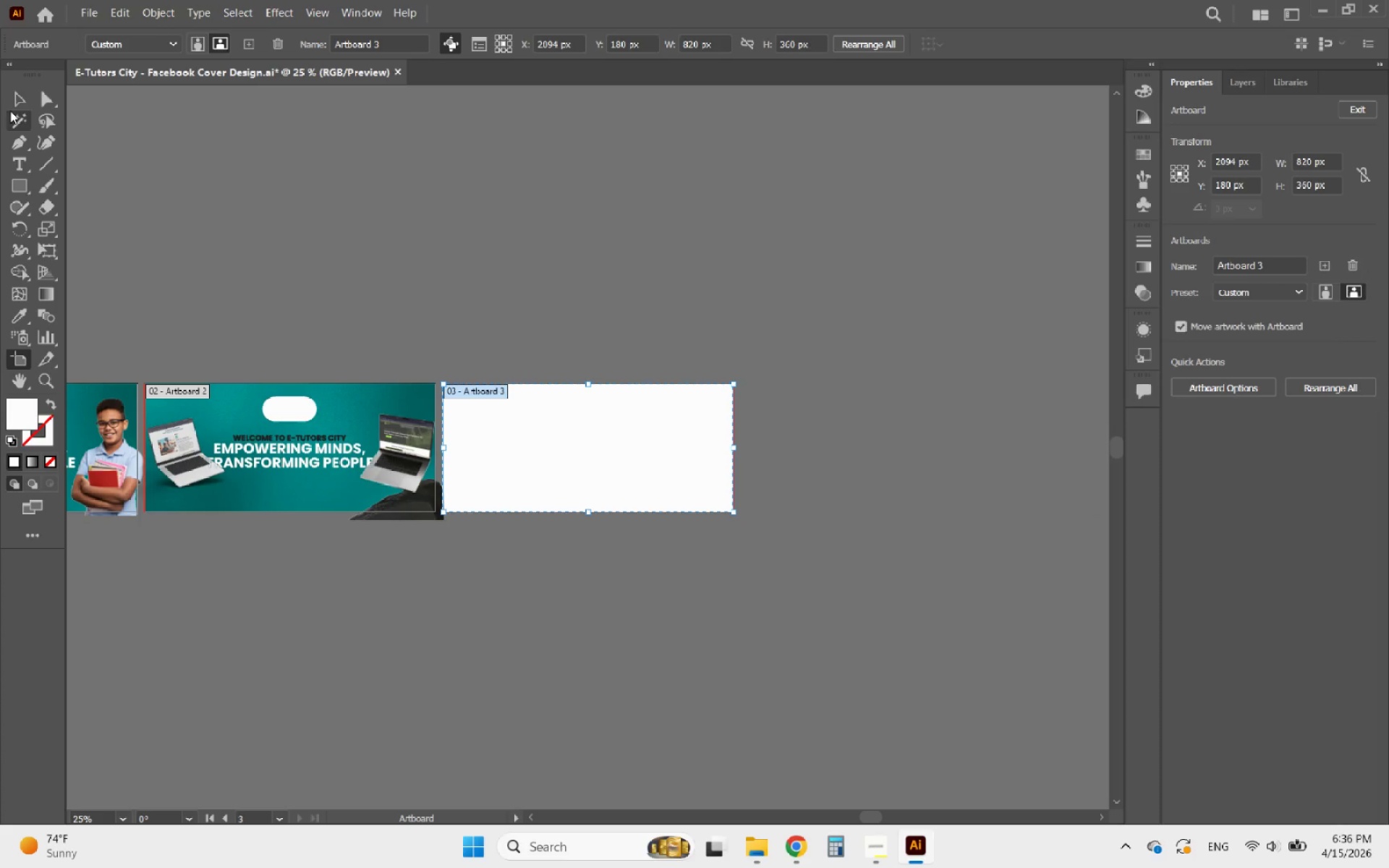 
left_click([14, 103])
 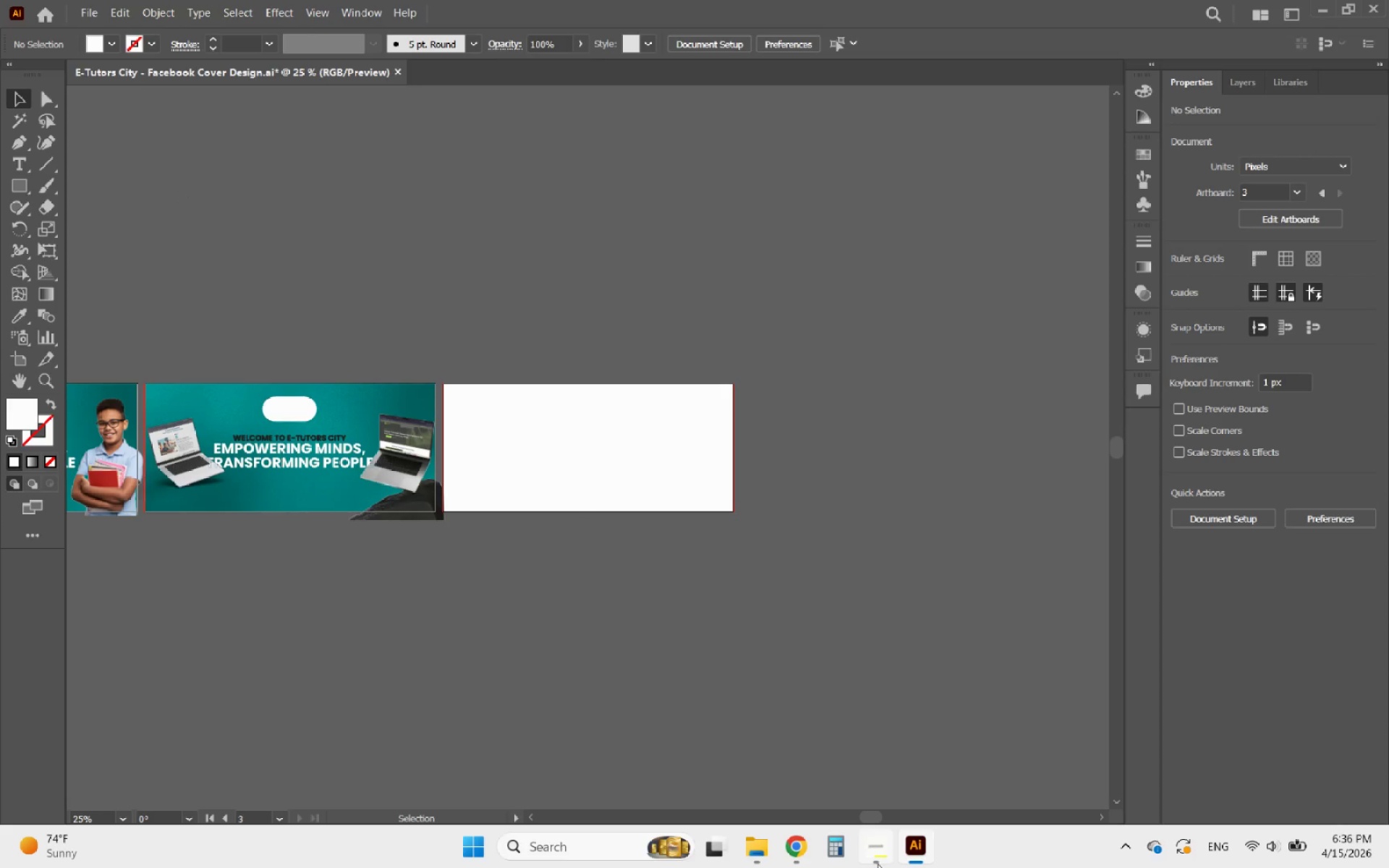 
left_click([872, 852])